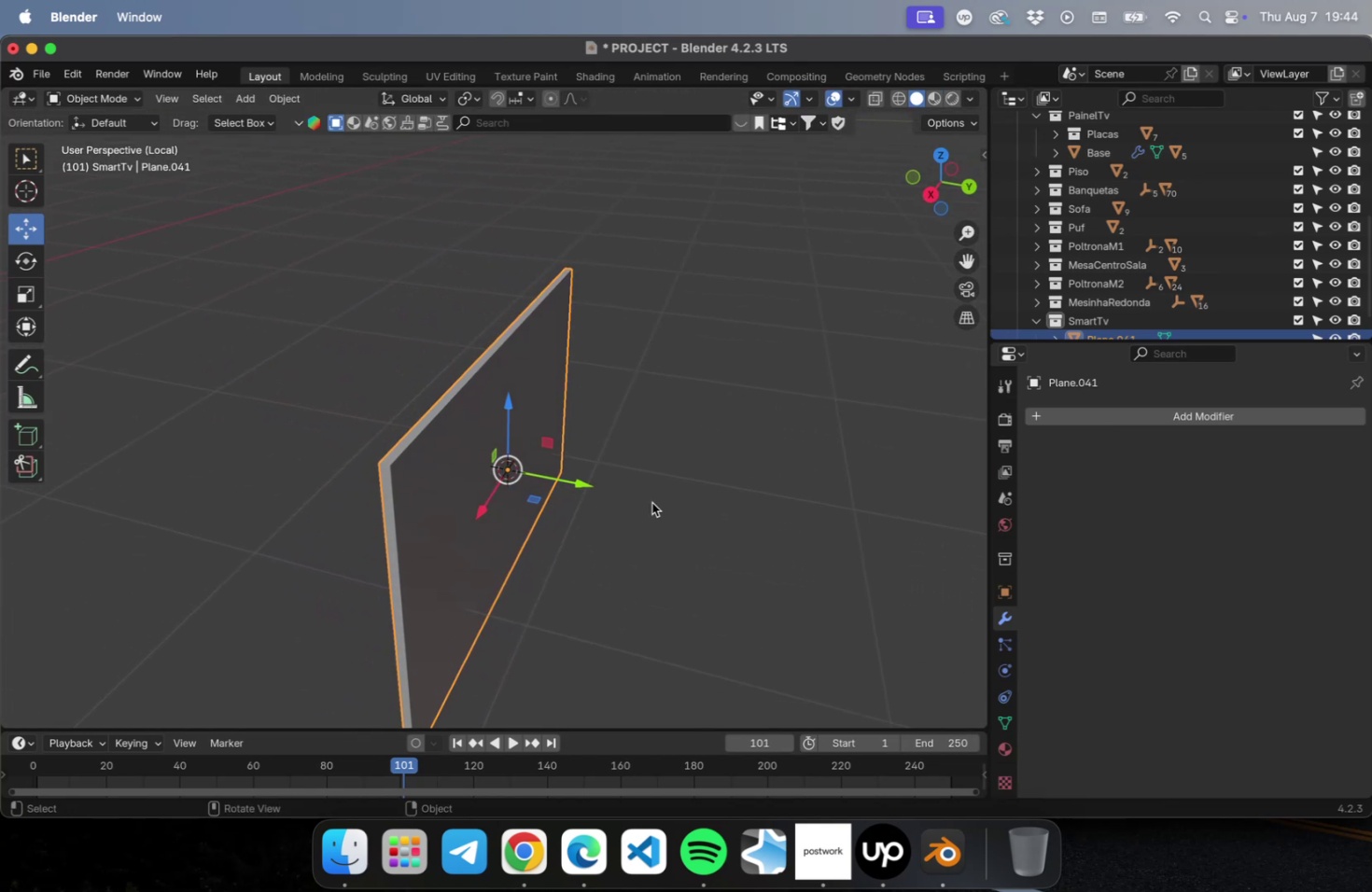 
key(N)
 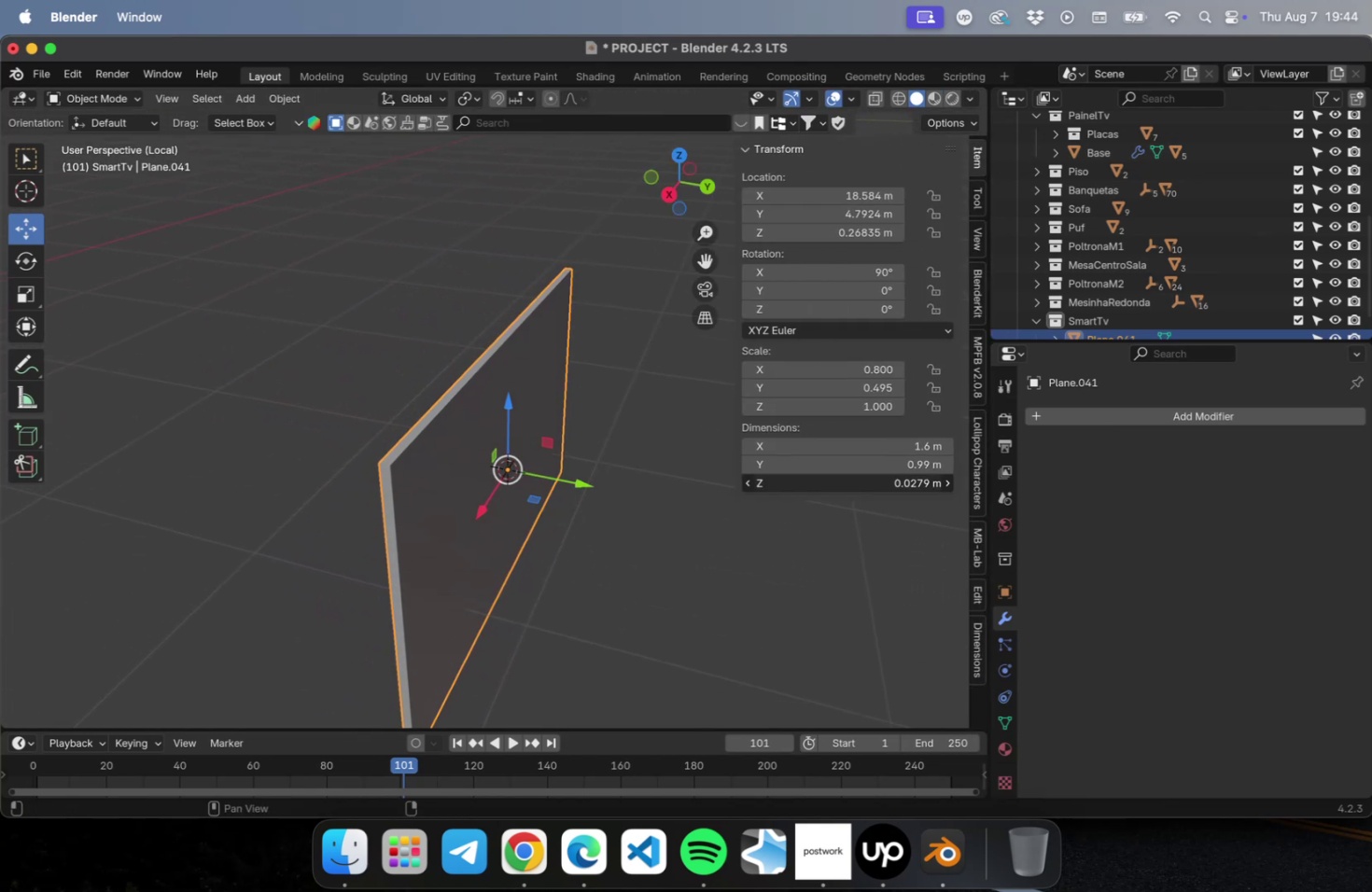 
left_click([865, 485])
 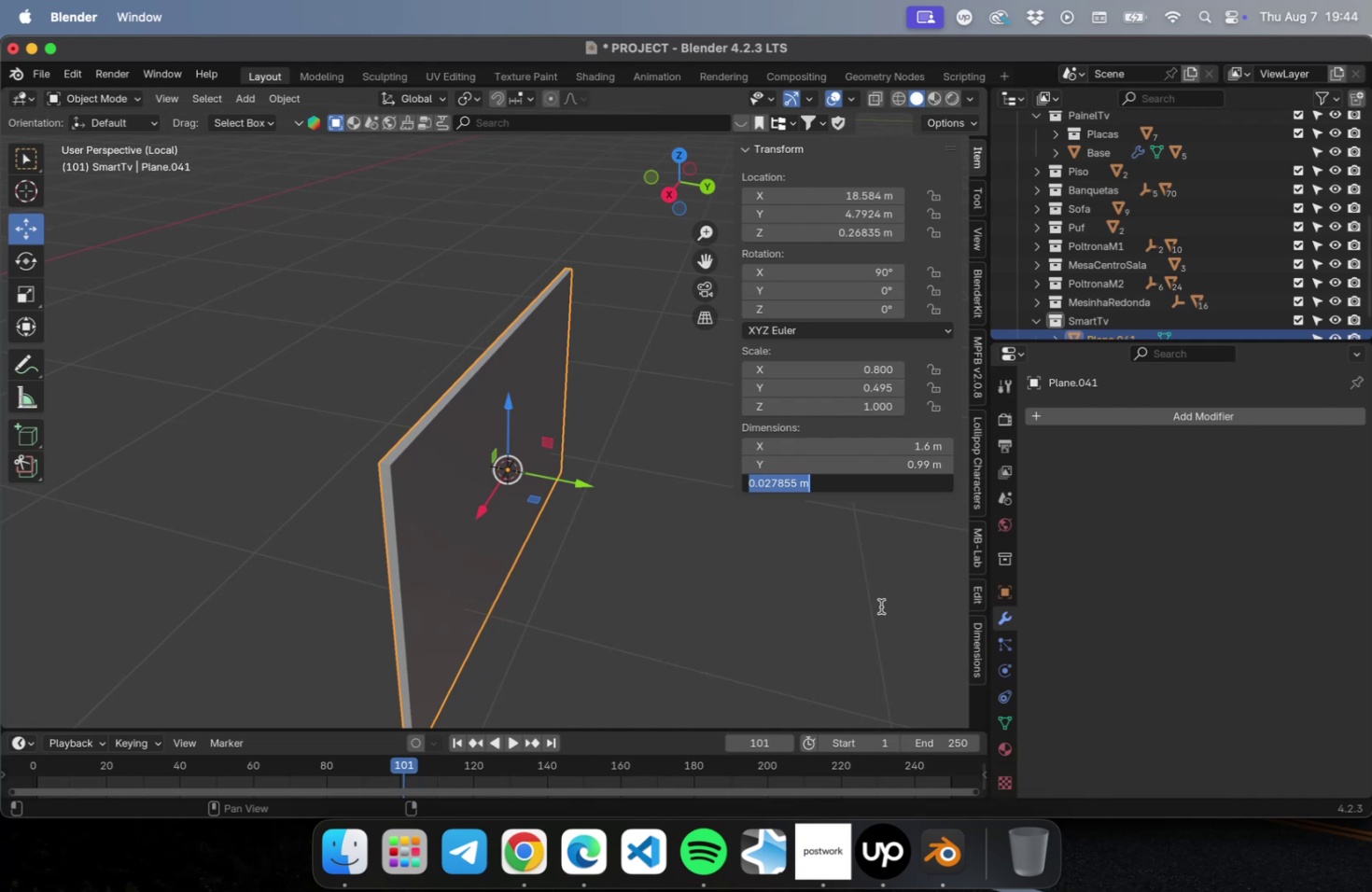 
key(0)
 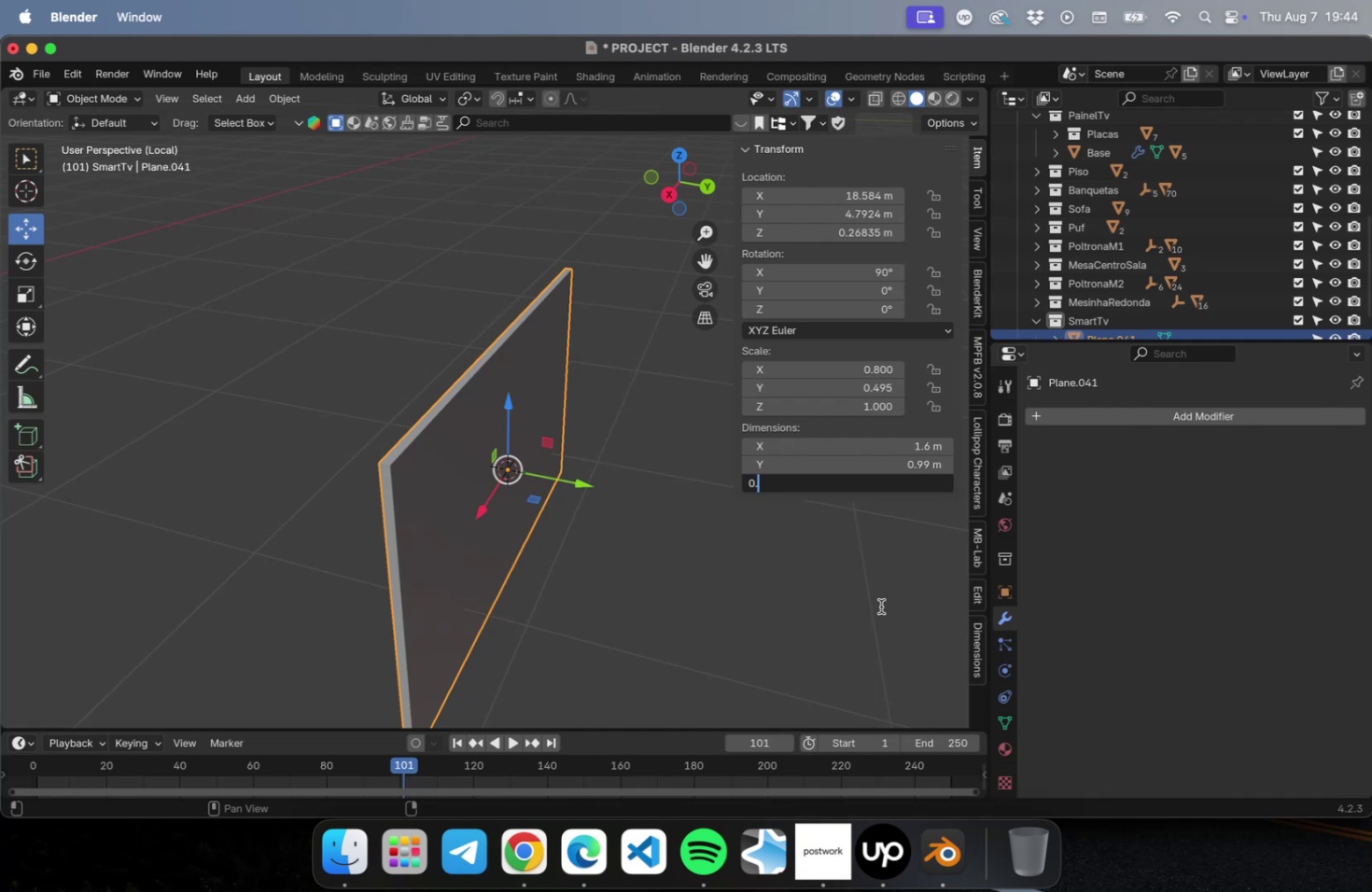 
key(Period)
 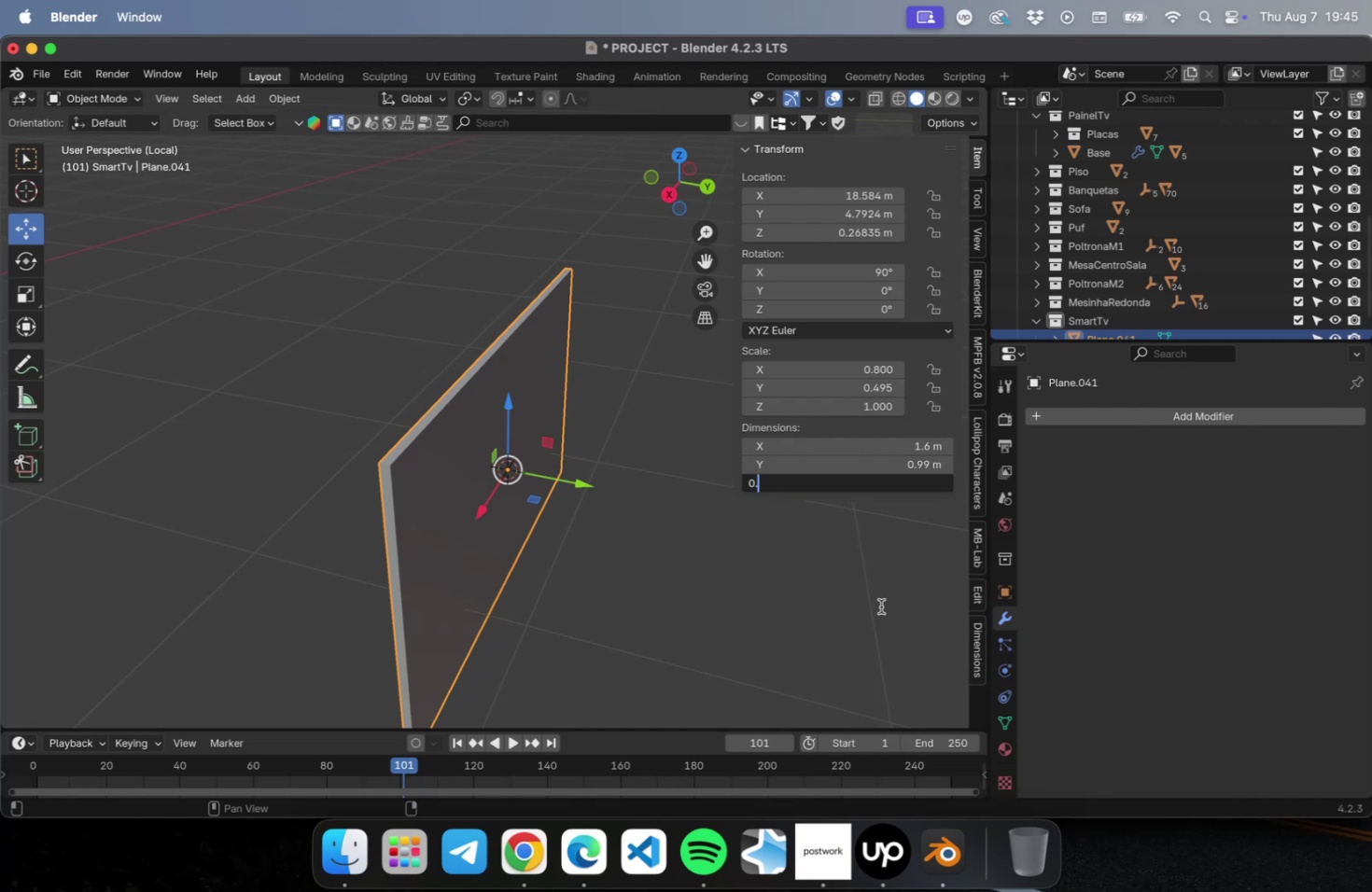 
key(4)
 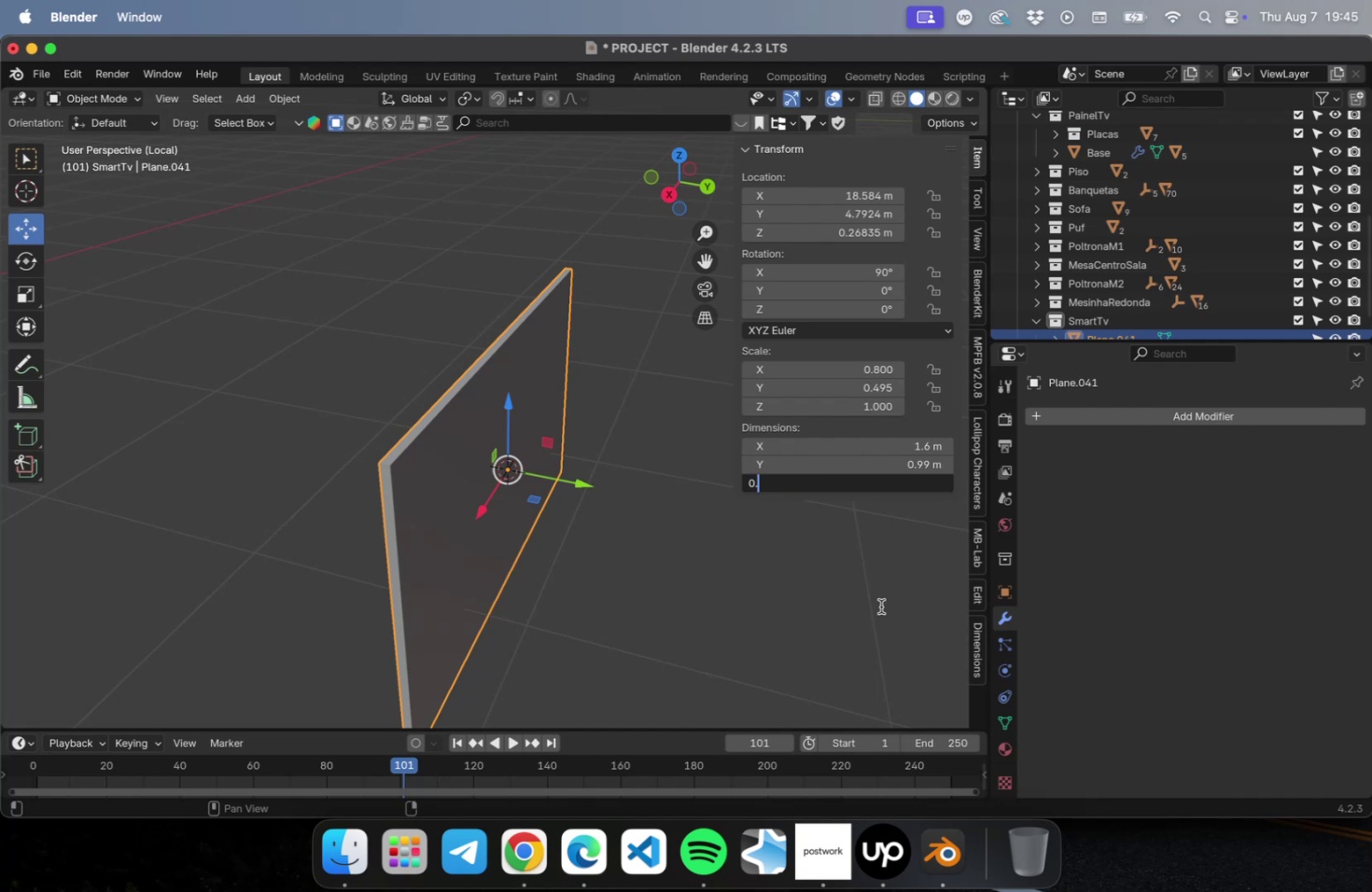 
key(Backspace)
 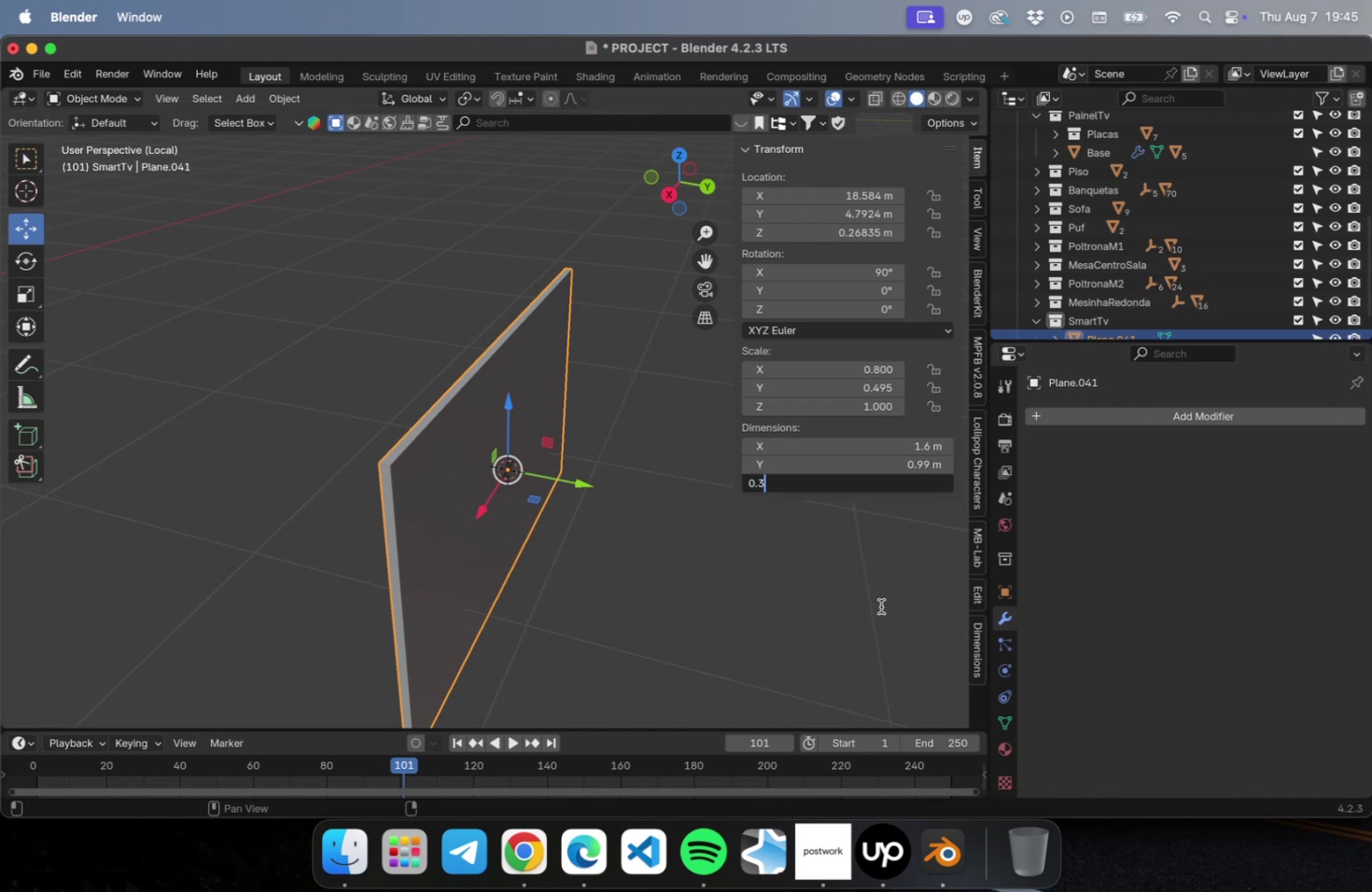 
key(3)
 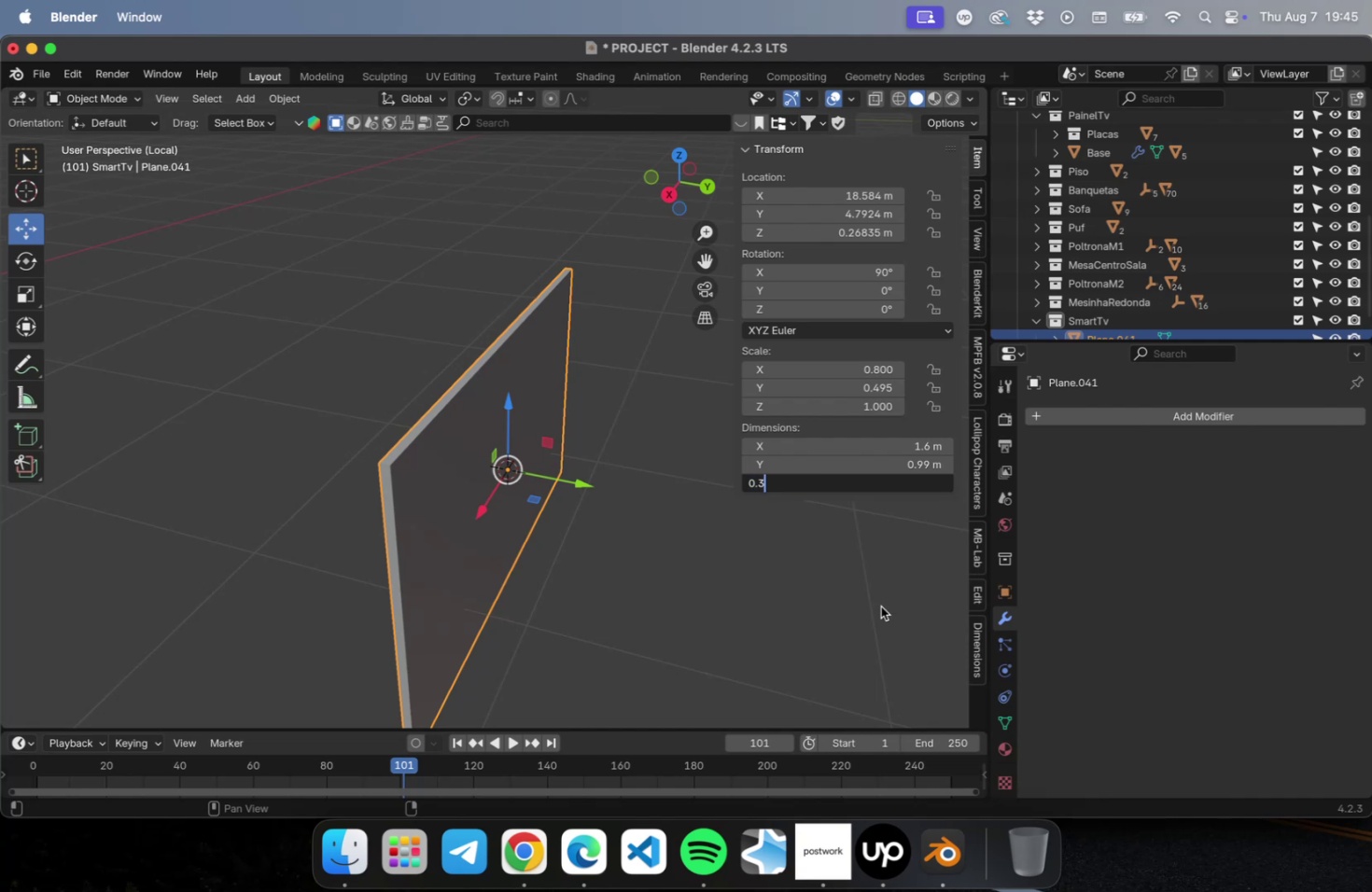 
key(Enter)
 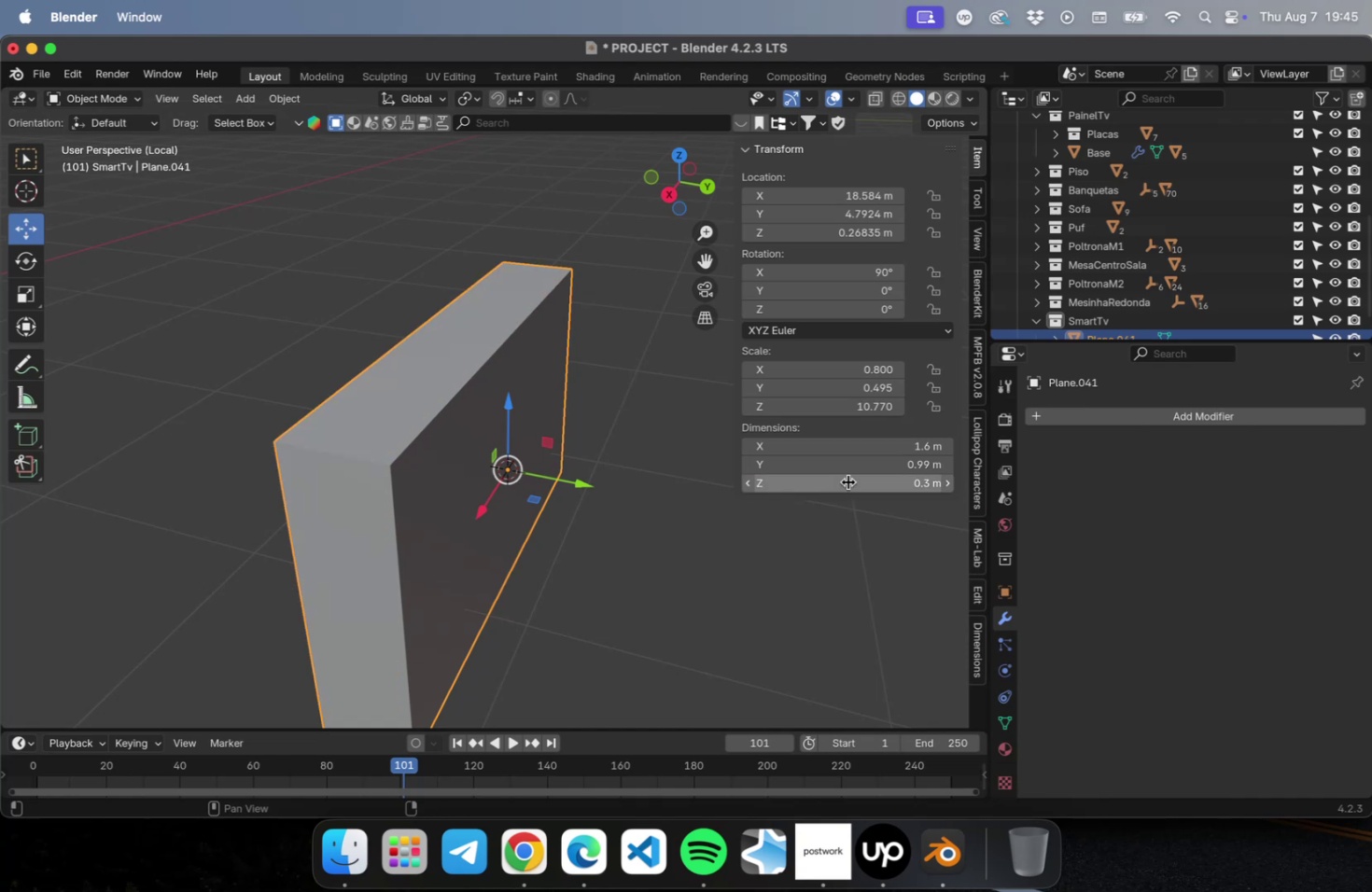 
left_click([847, 481])
 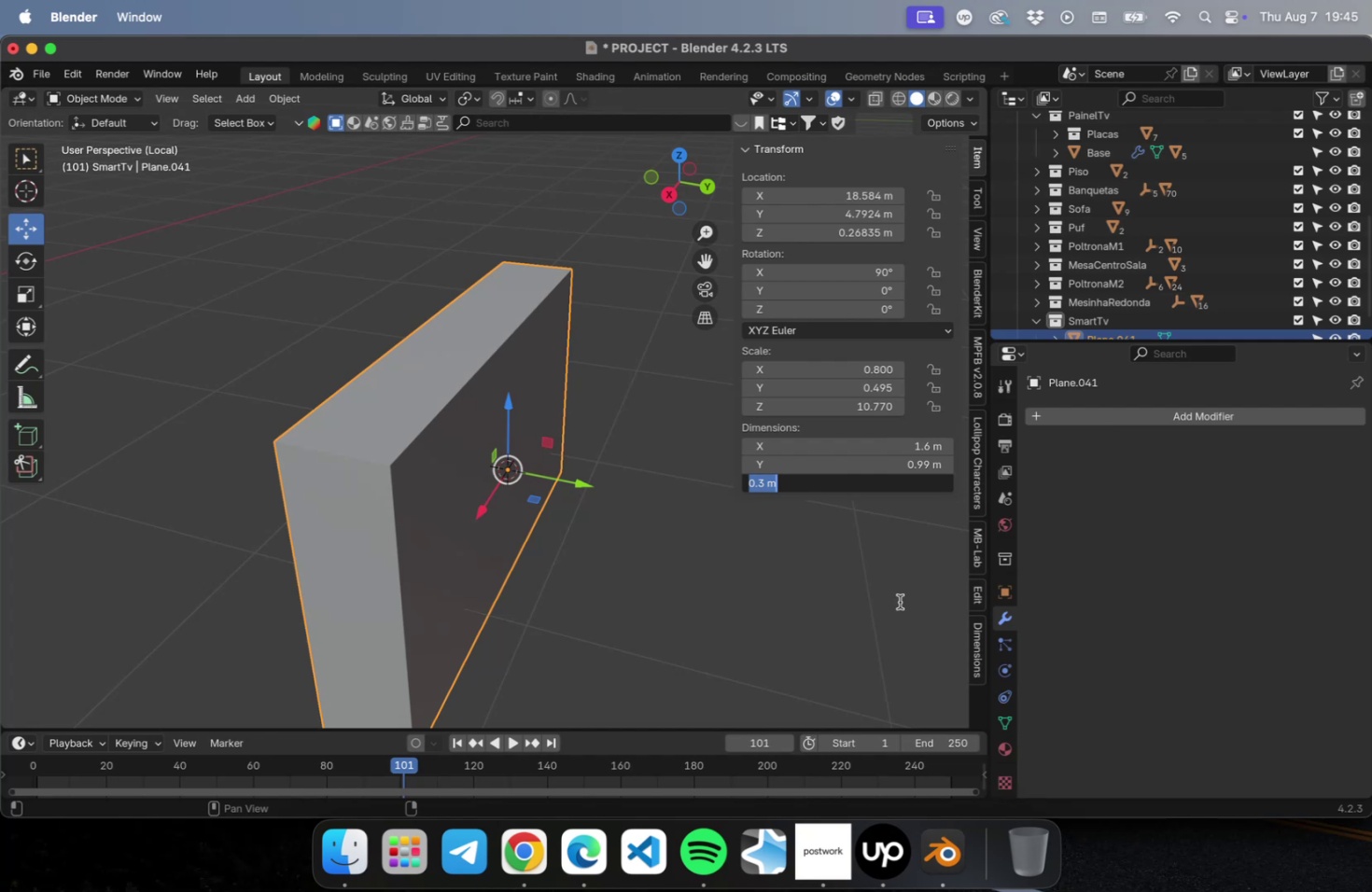 
type(0.3)
key(Backspace)
type(03)
 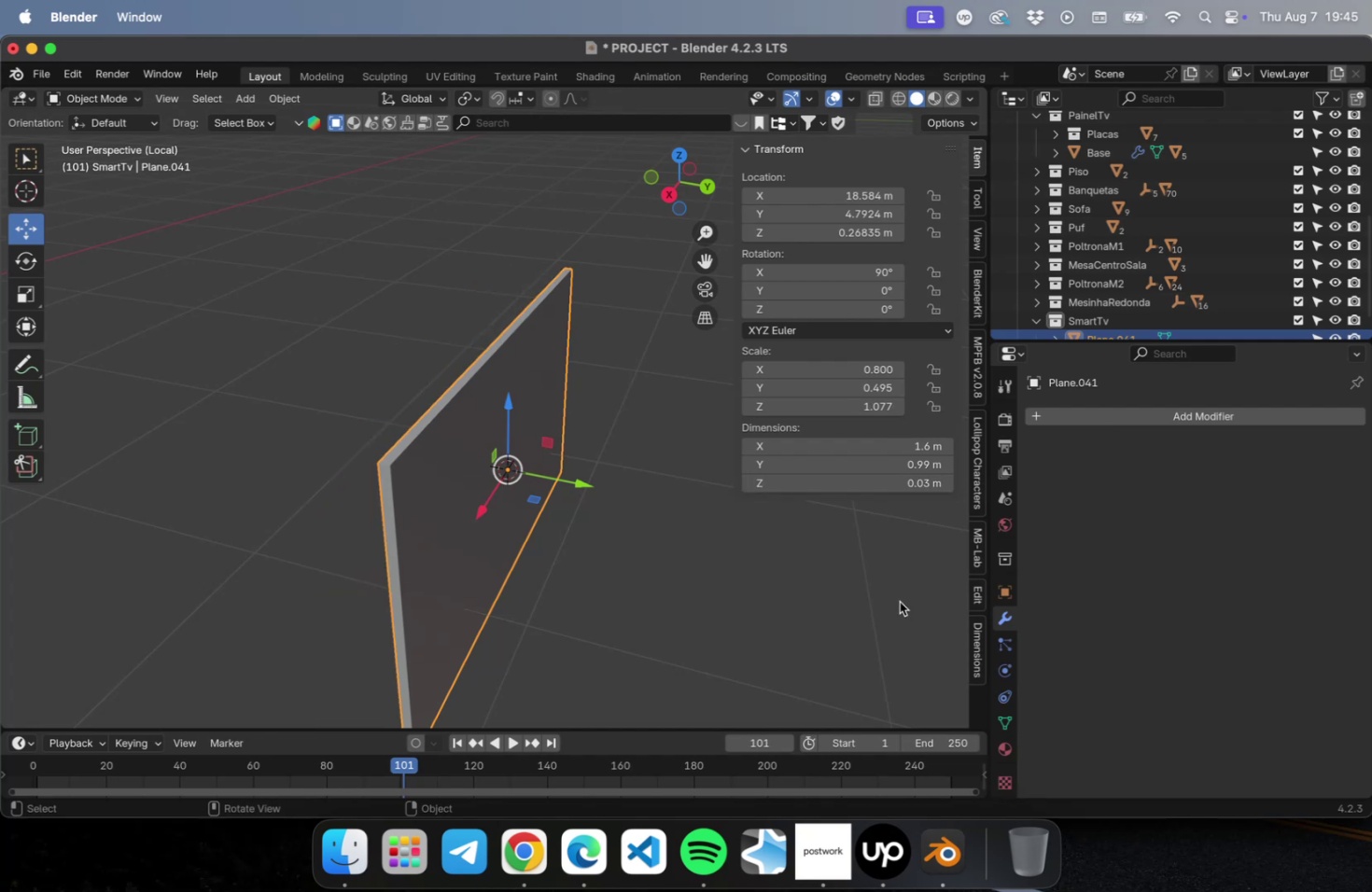 
key(Enter)
 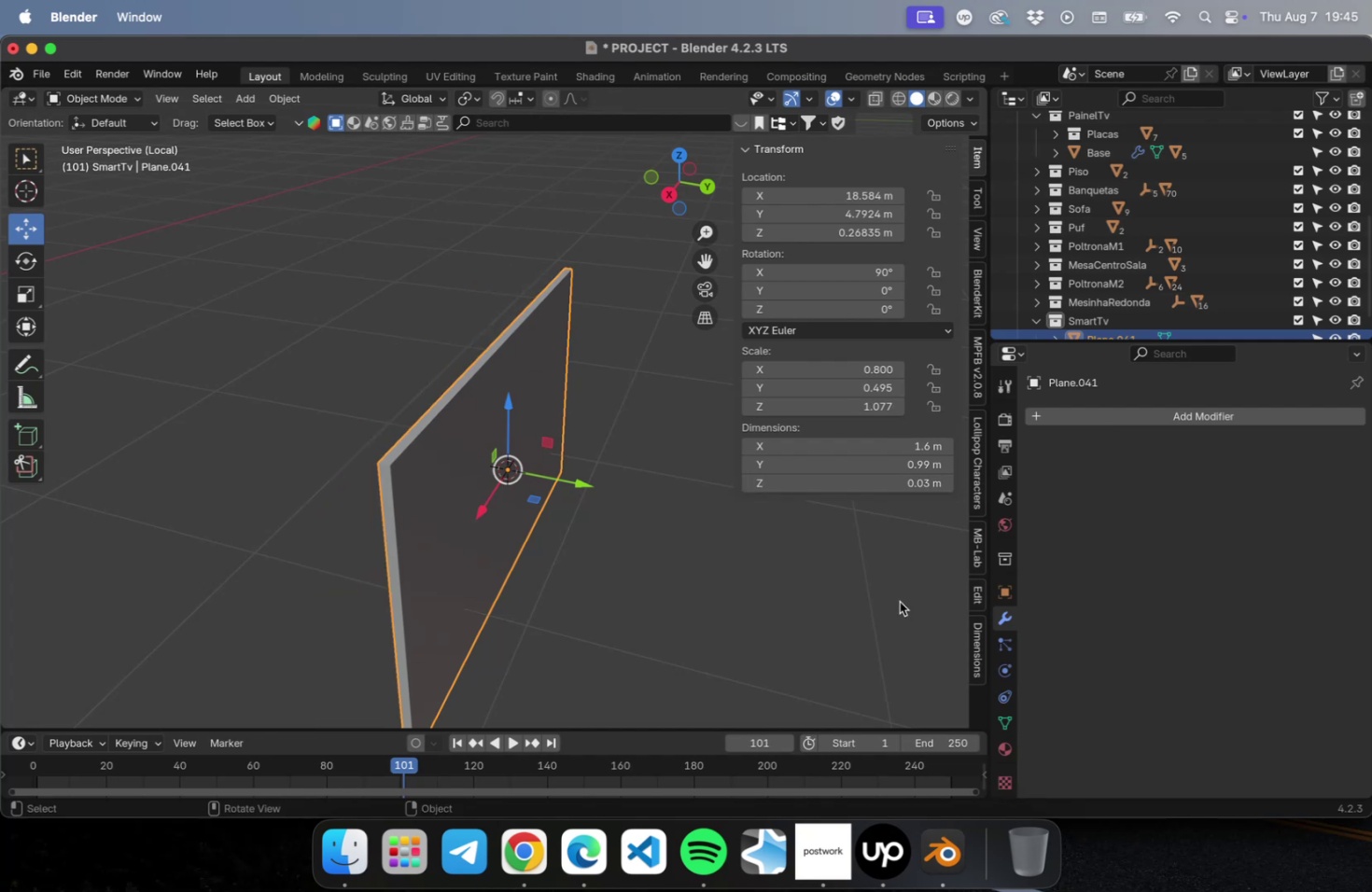 
key(Meta+CommandLeft)
 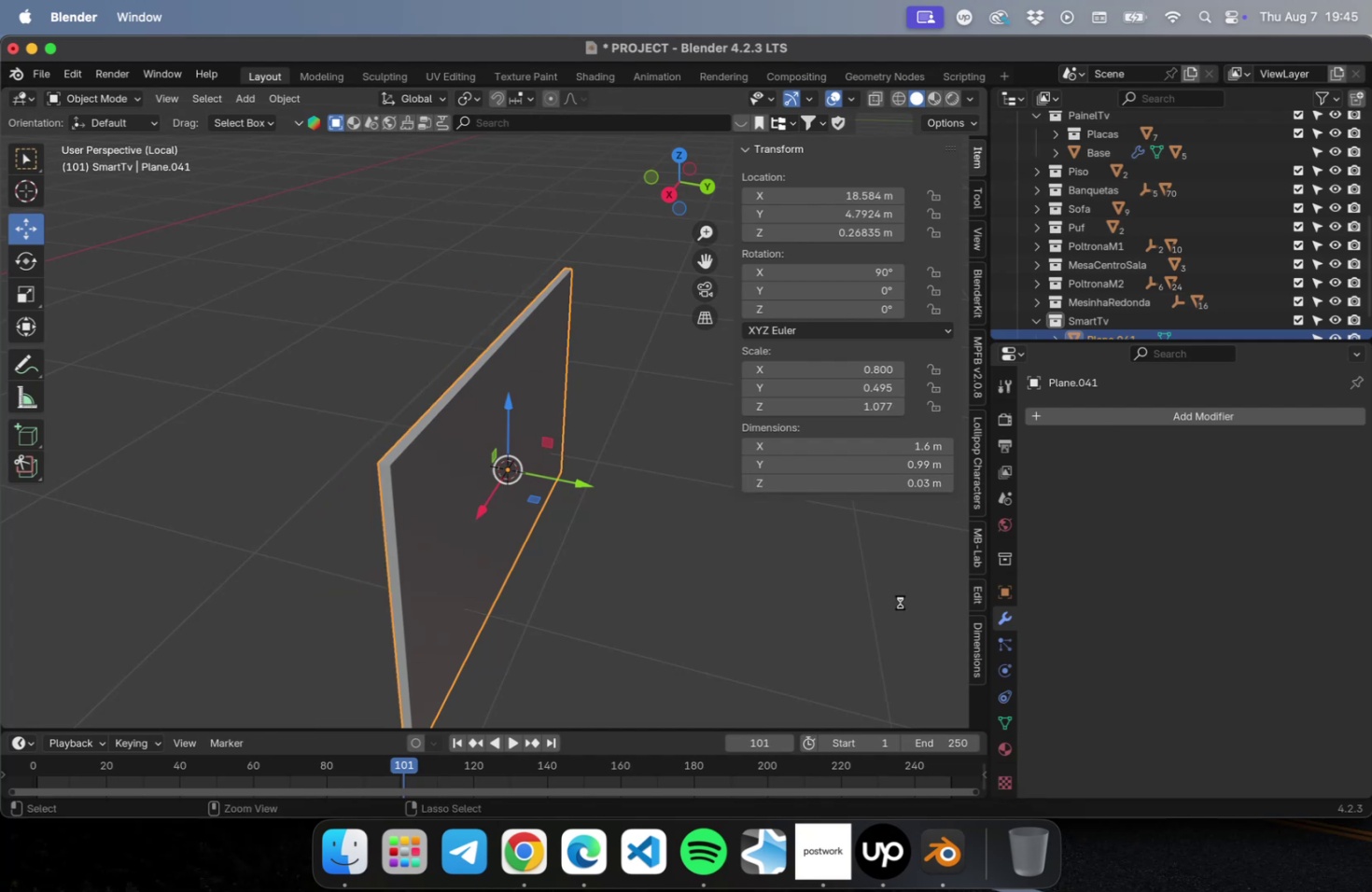 
key(Meta+S)
 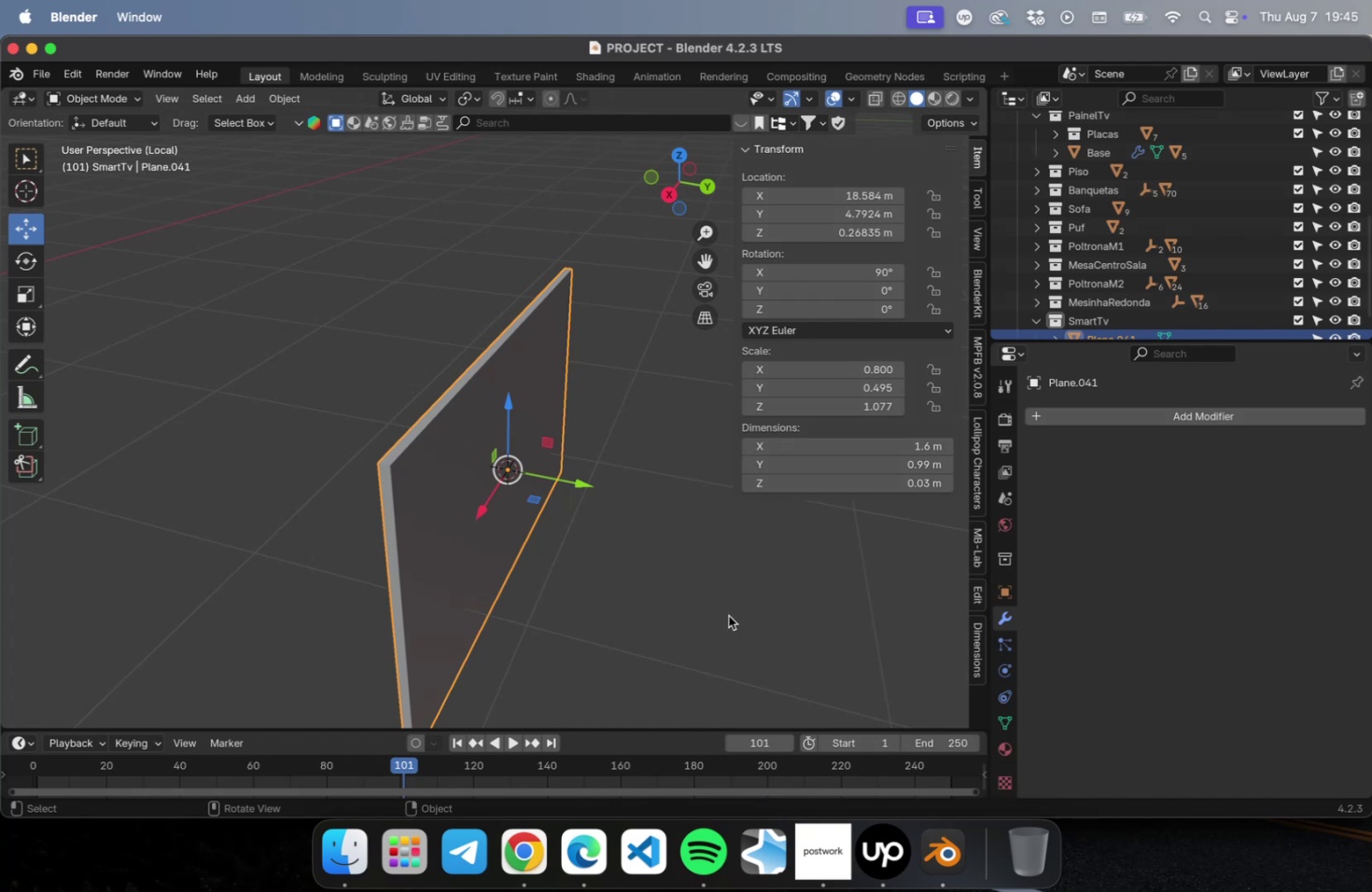 
wait(10.77)
 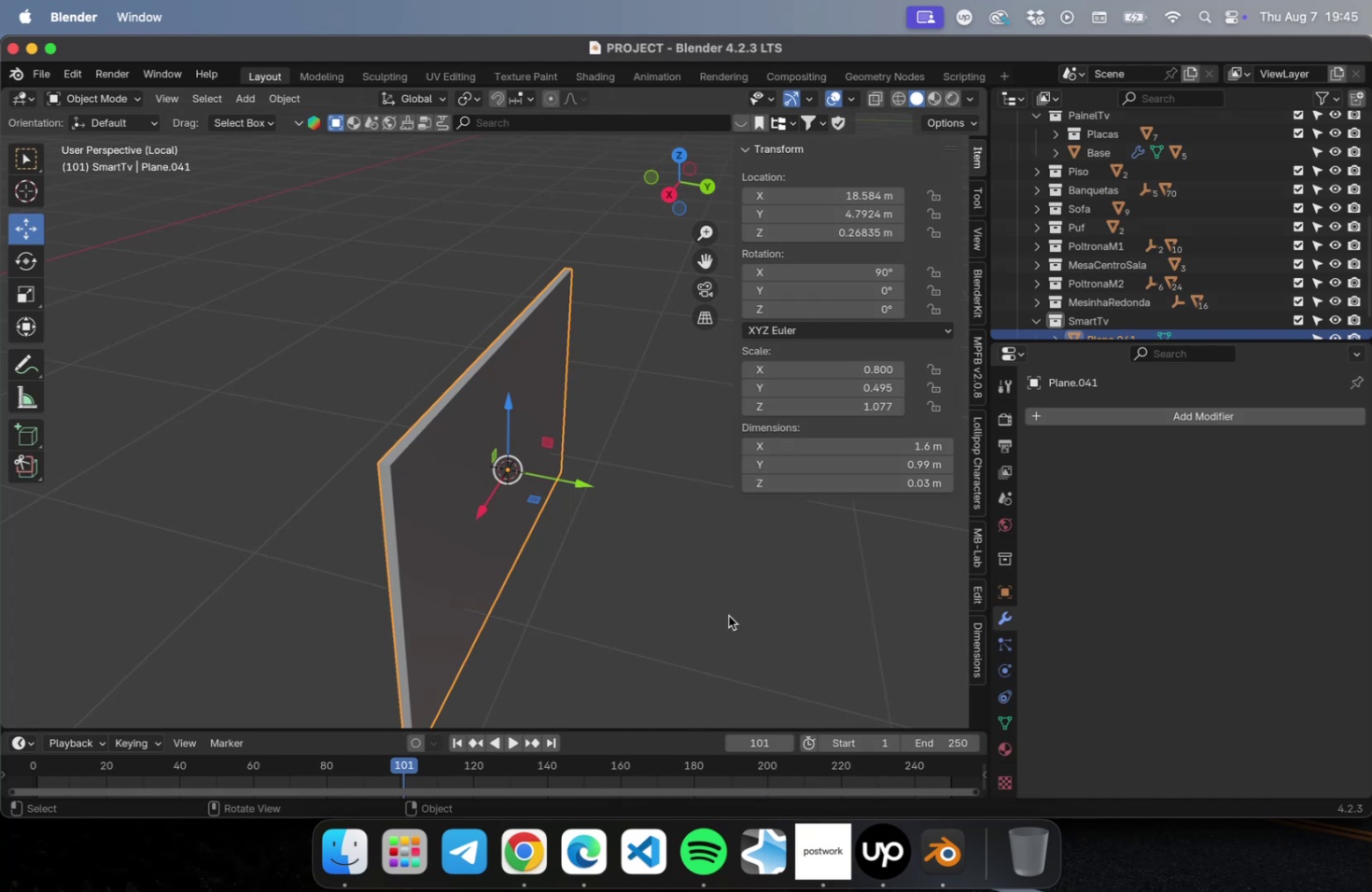 
left_click([441, 485])
 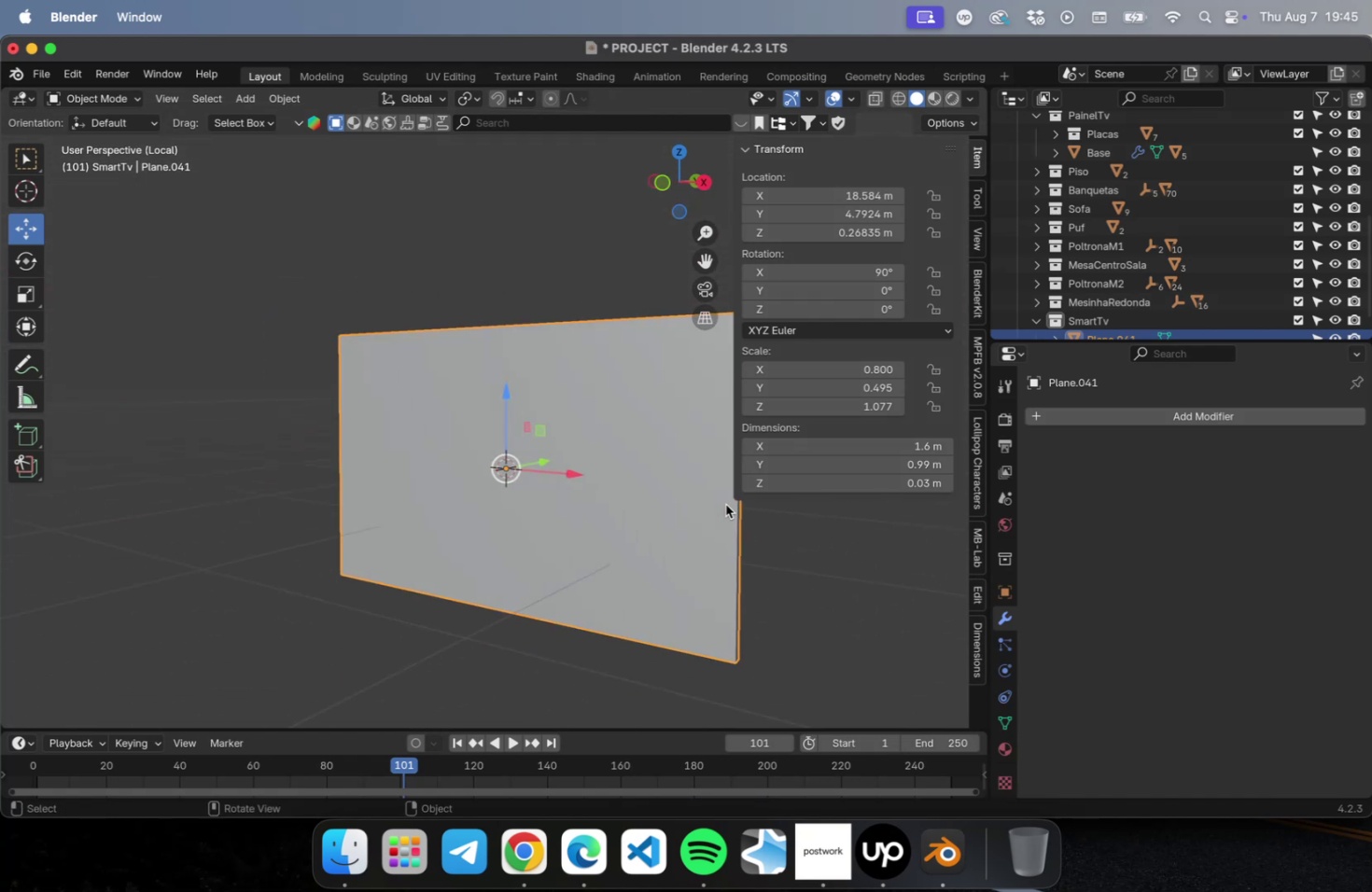 
key(Tab)
 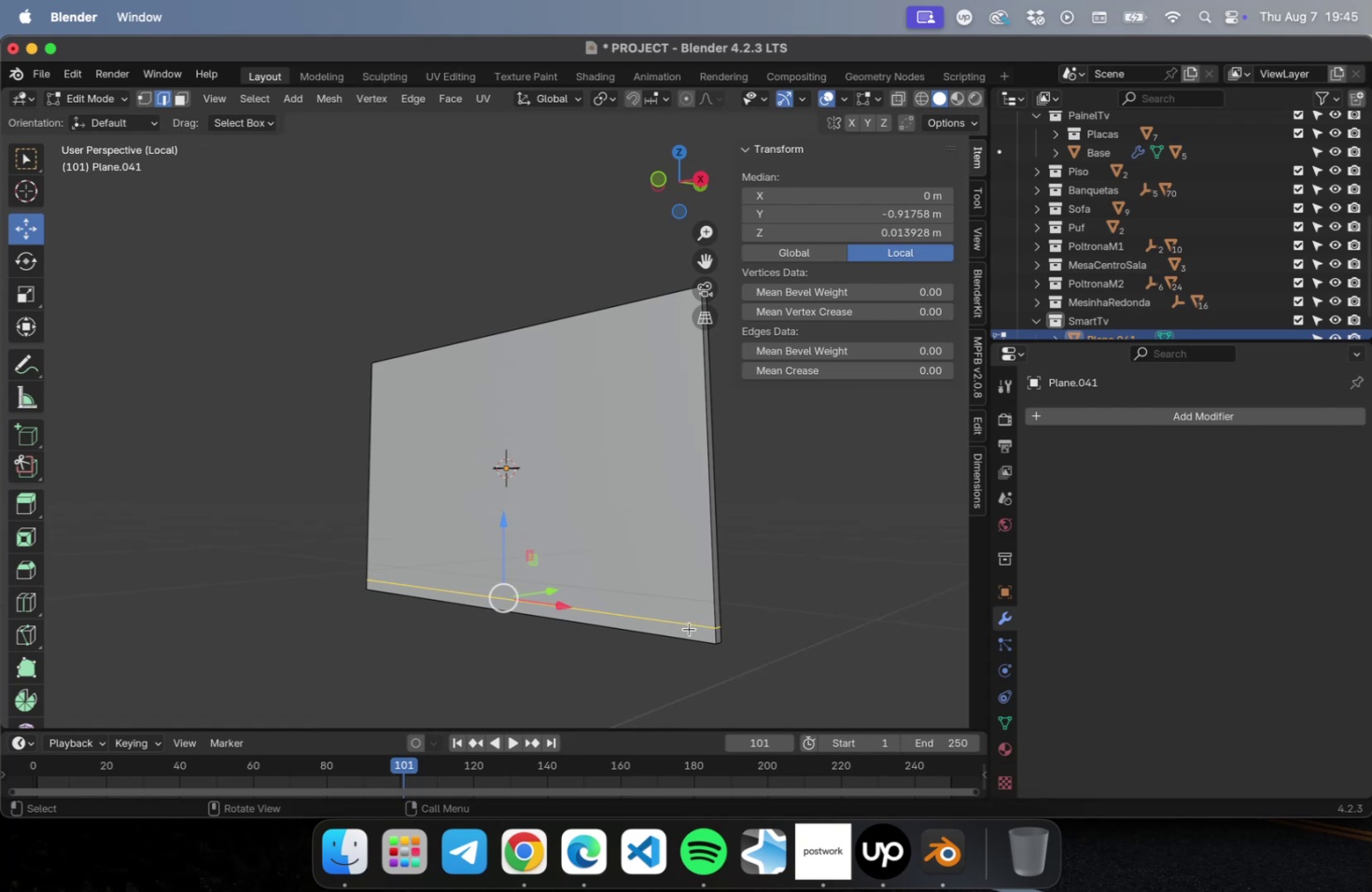 
left_click([689, 628])
 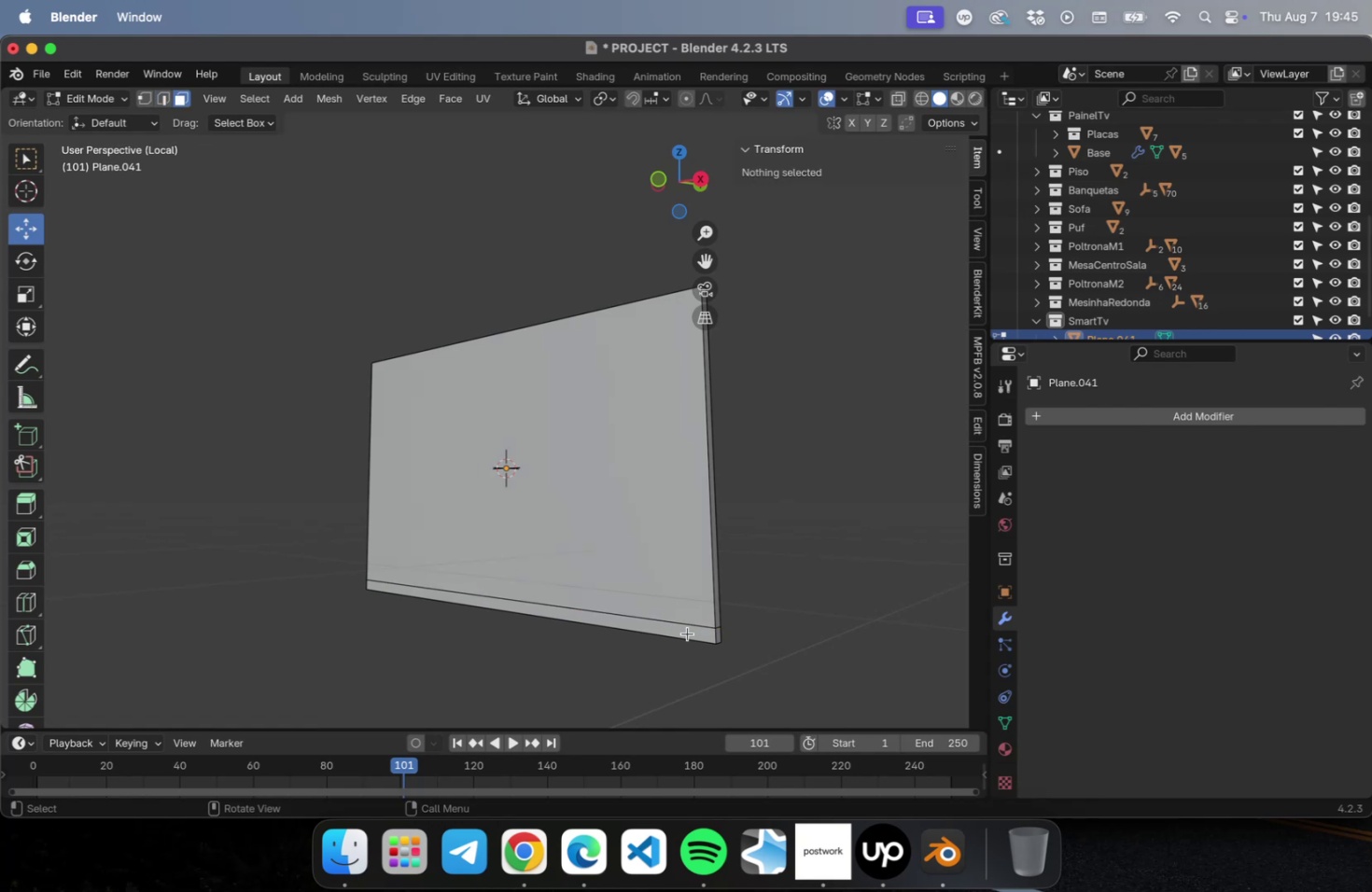 
key(3)
 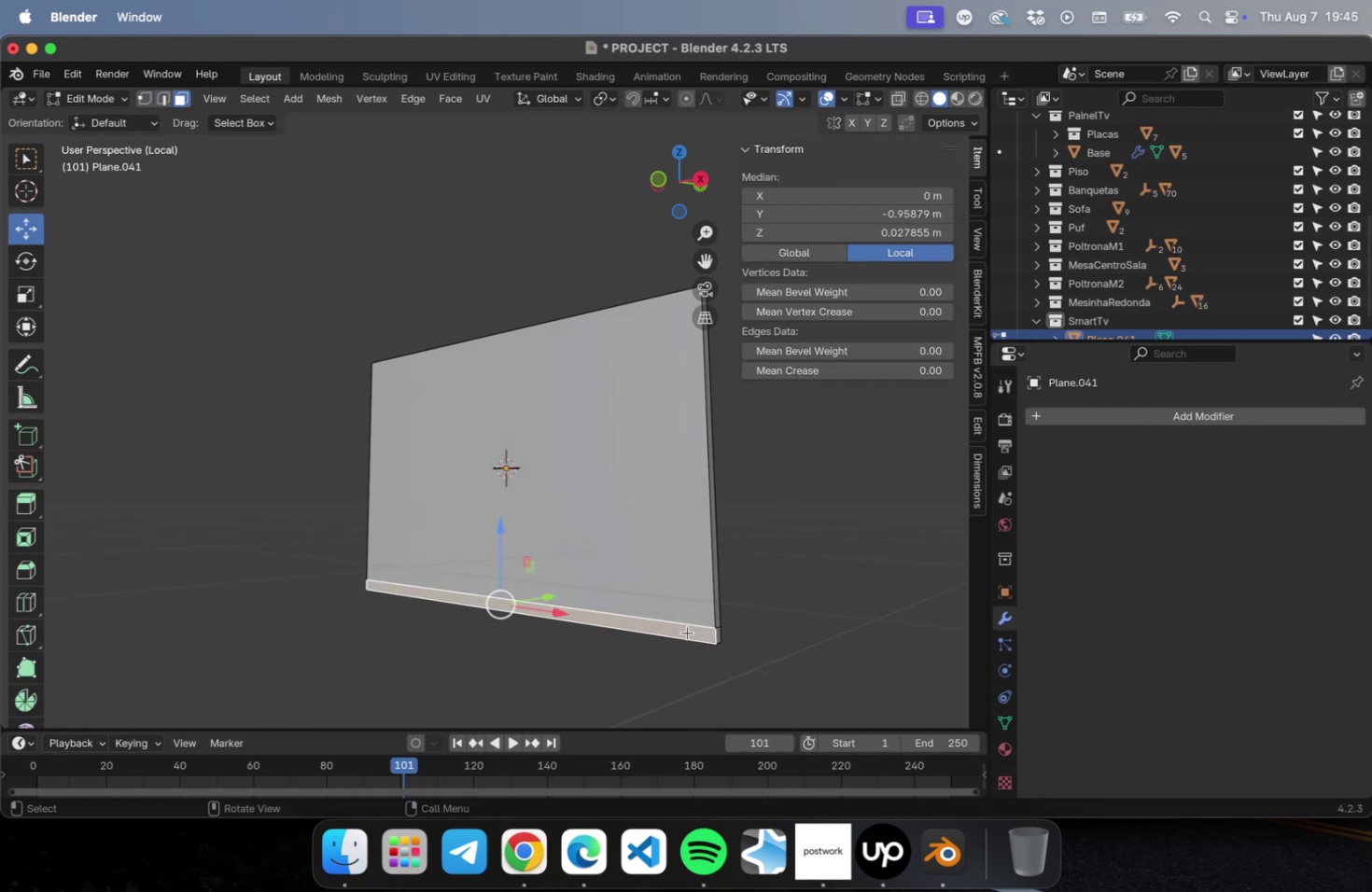 
left_click([687, 632])
 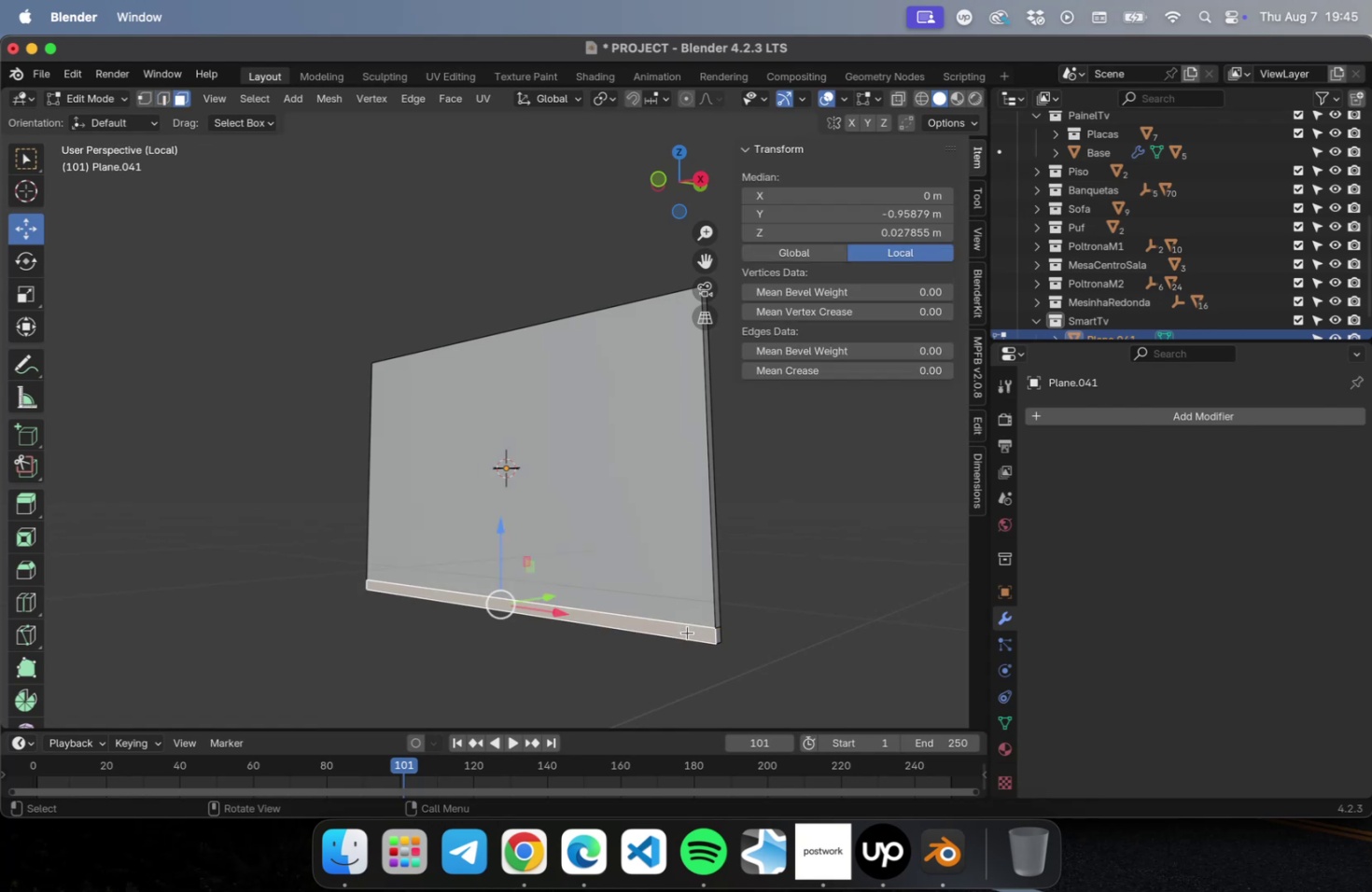 
key(NumLock)
 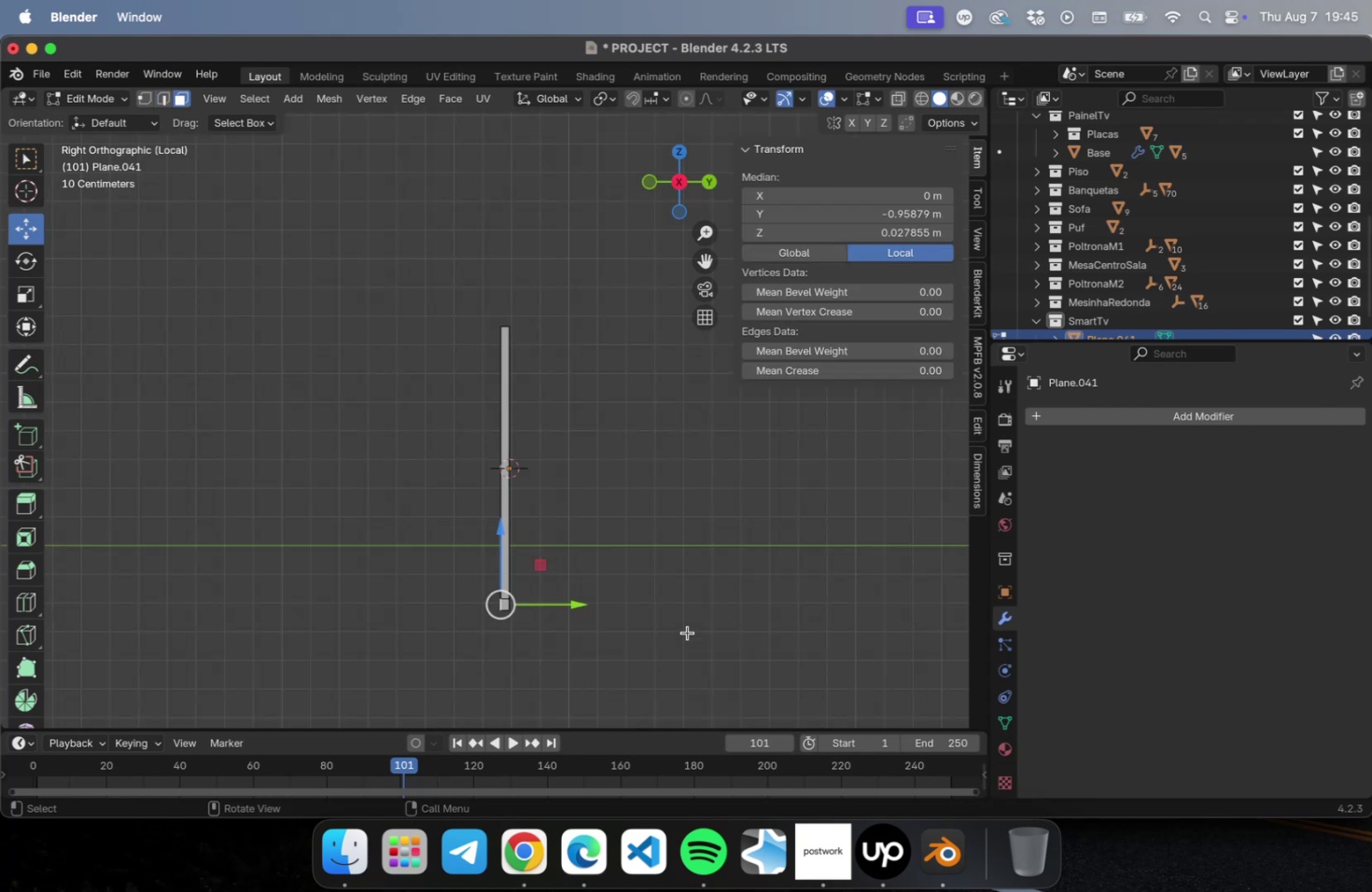 
key(Numpad3)
 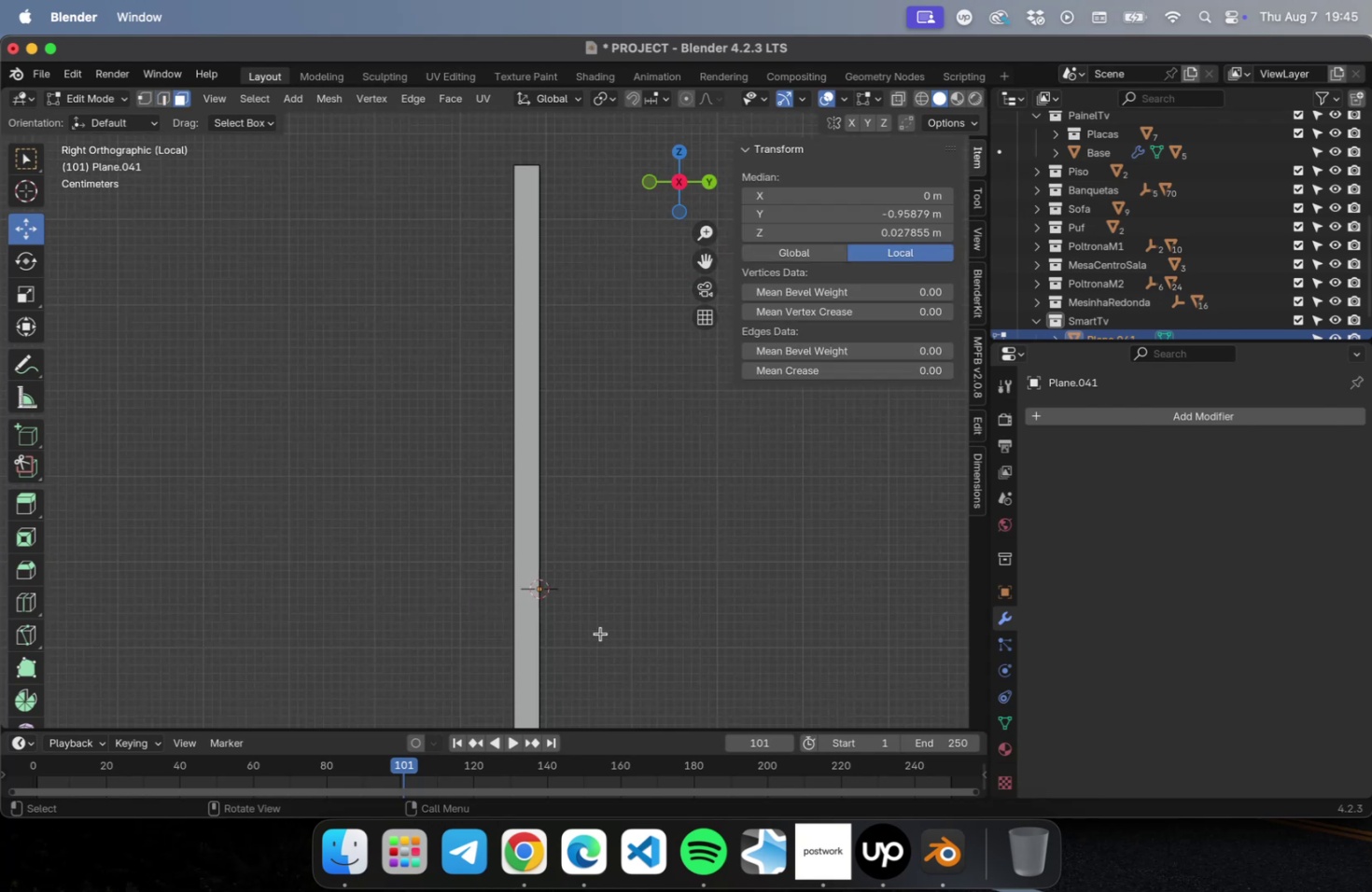 
scroll: coordinate [600, 633], scroll_direction: up, amount: 23.0
 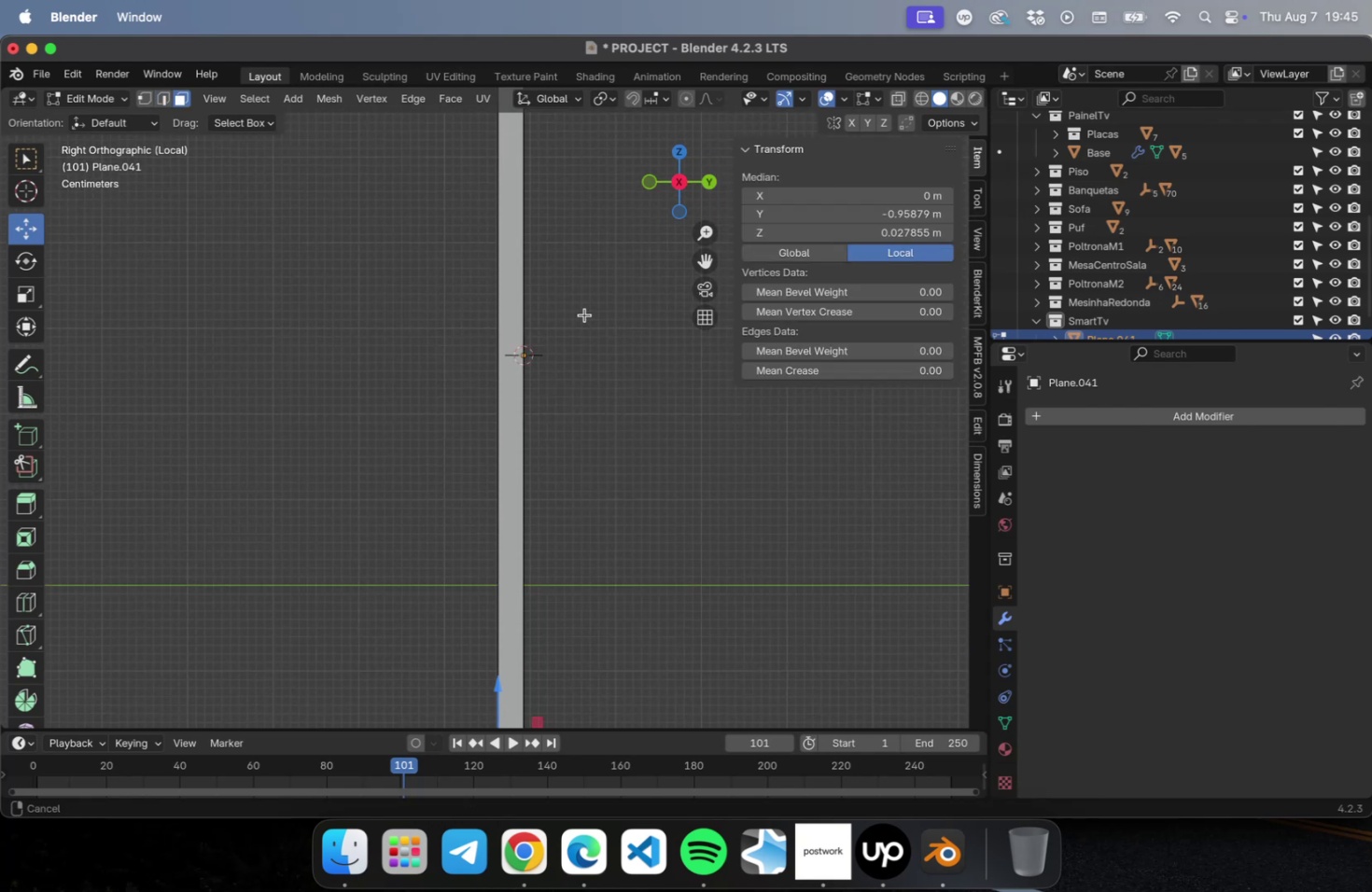 
hold_key(key=ShiftLeft, duration=1.2)
 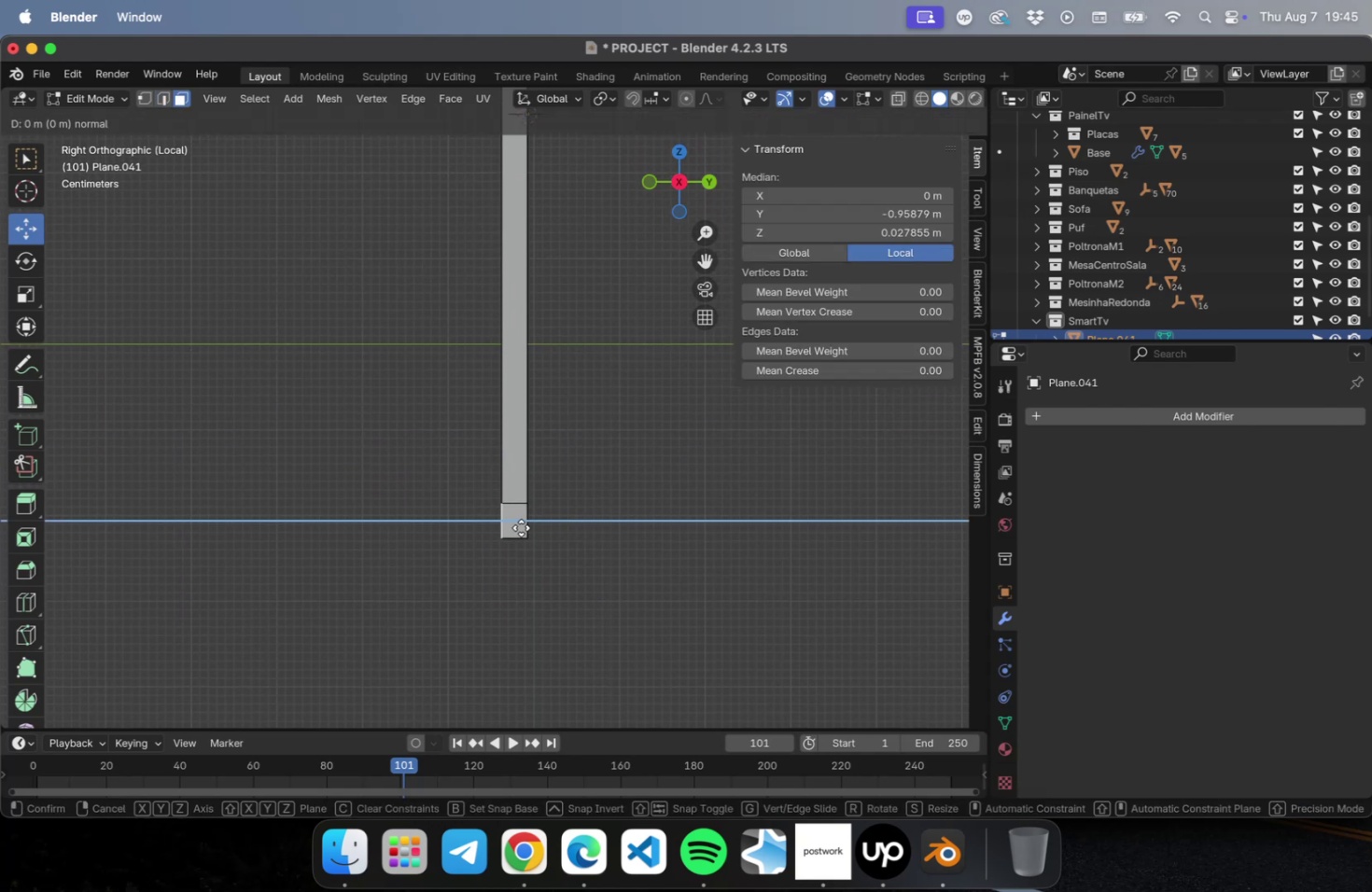 
key(E)
 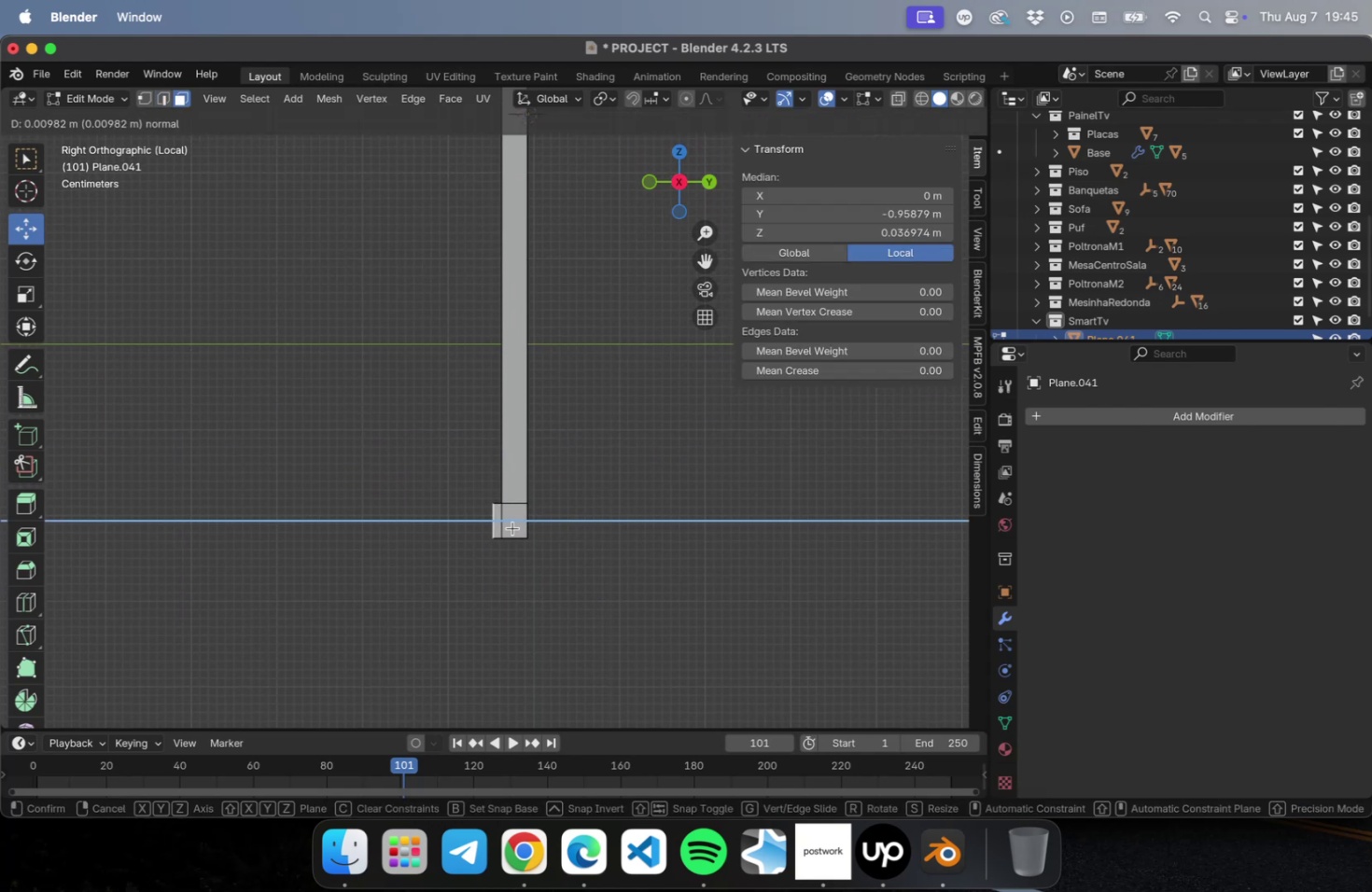 
left_click([512, 527])
 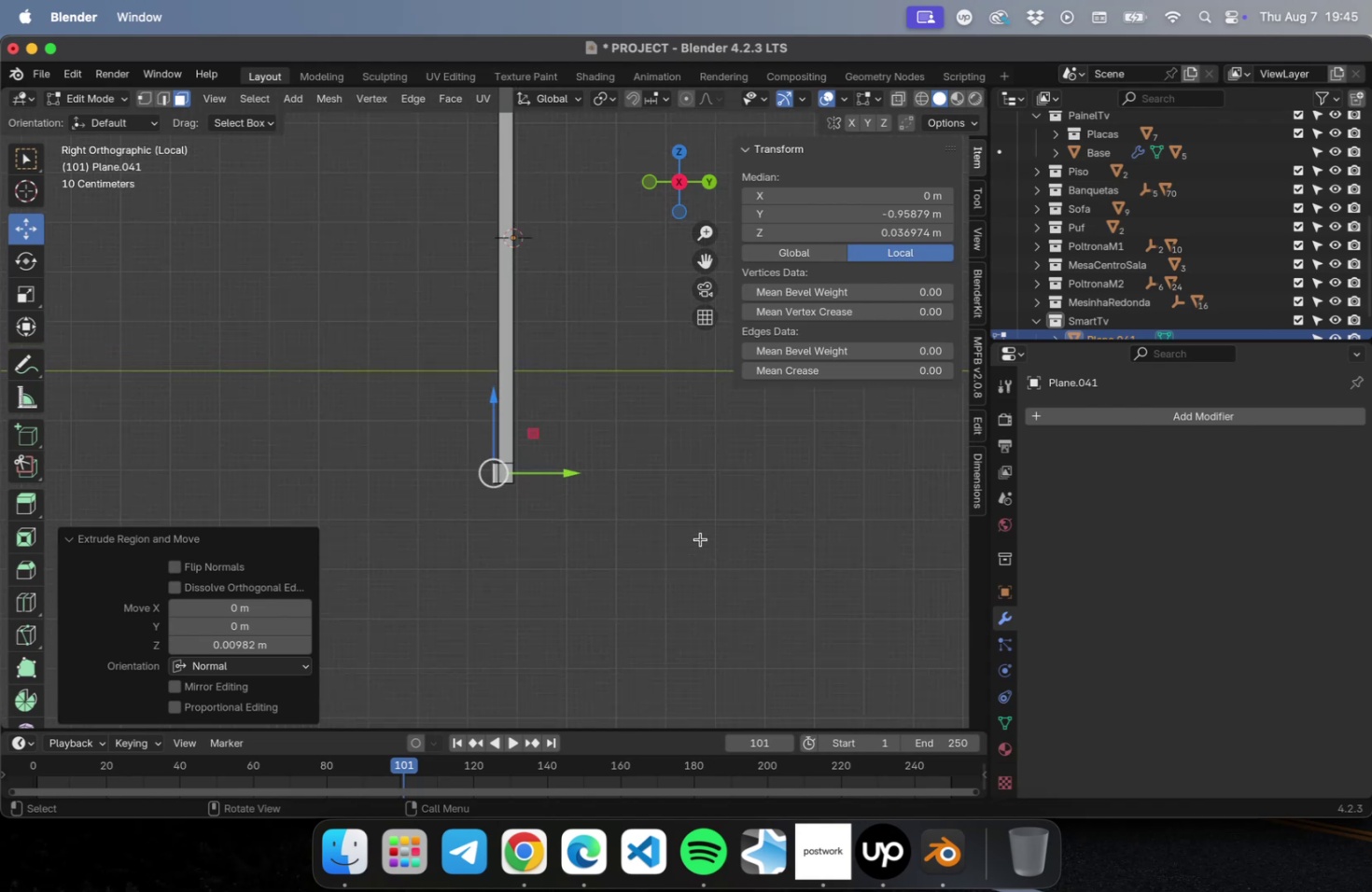 
scroll: coordinate [699, 537], scroll_direction: down, amount: 4.0
 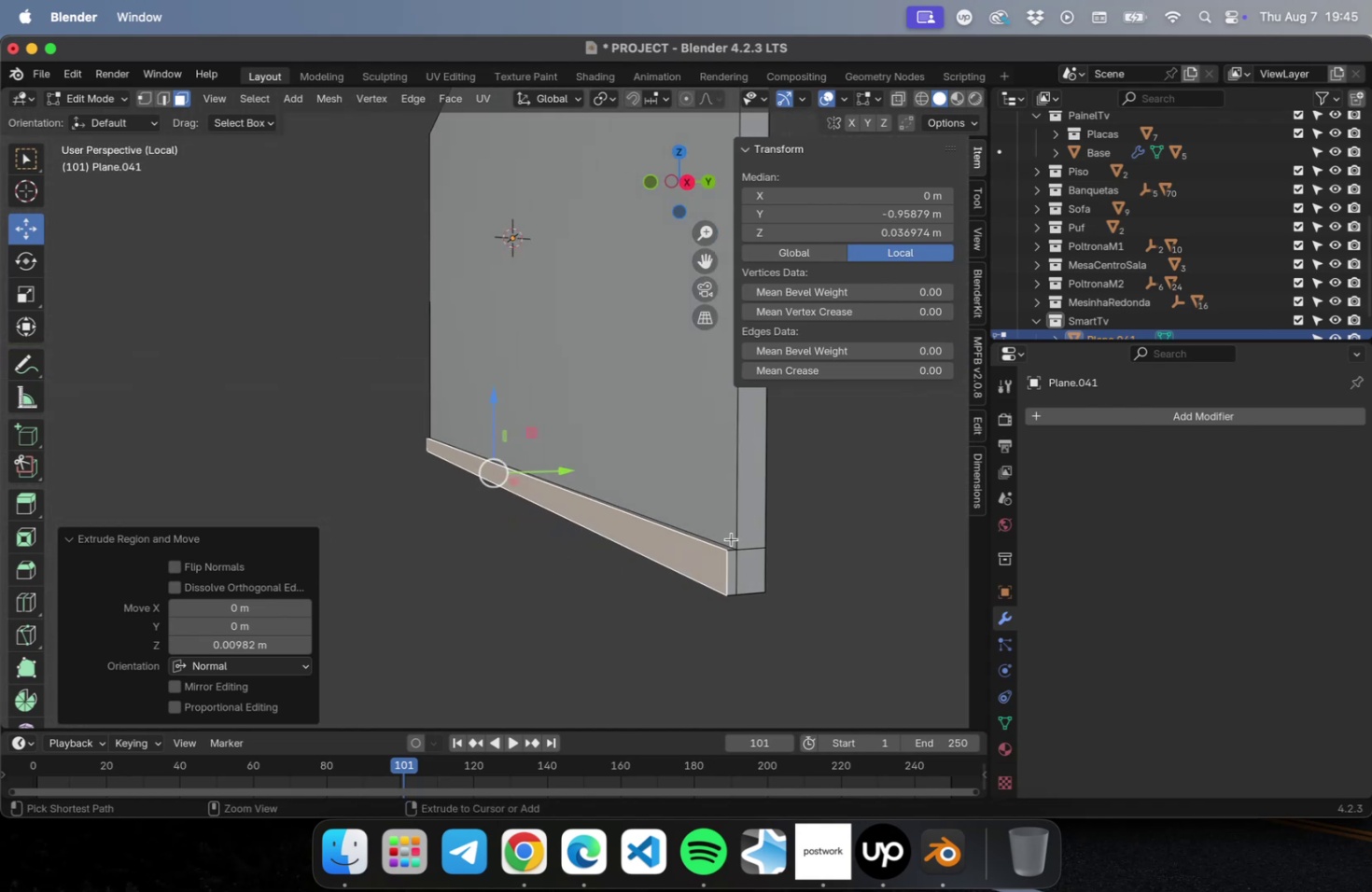 
hold_key(key=CommandLeft, duration=0.53)
 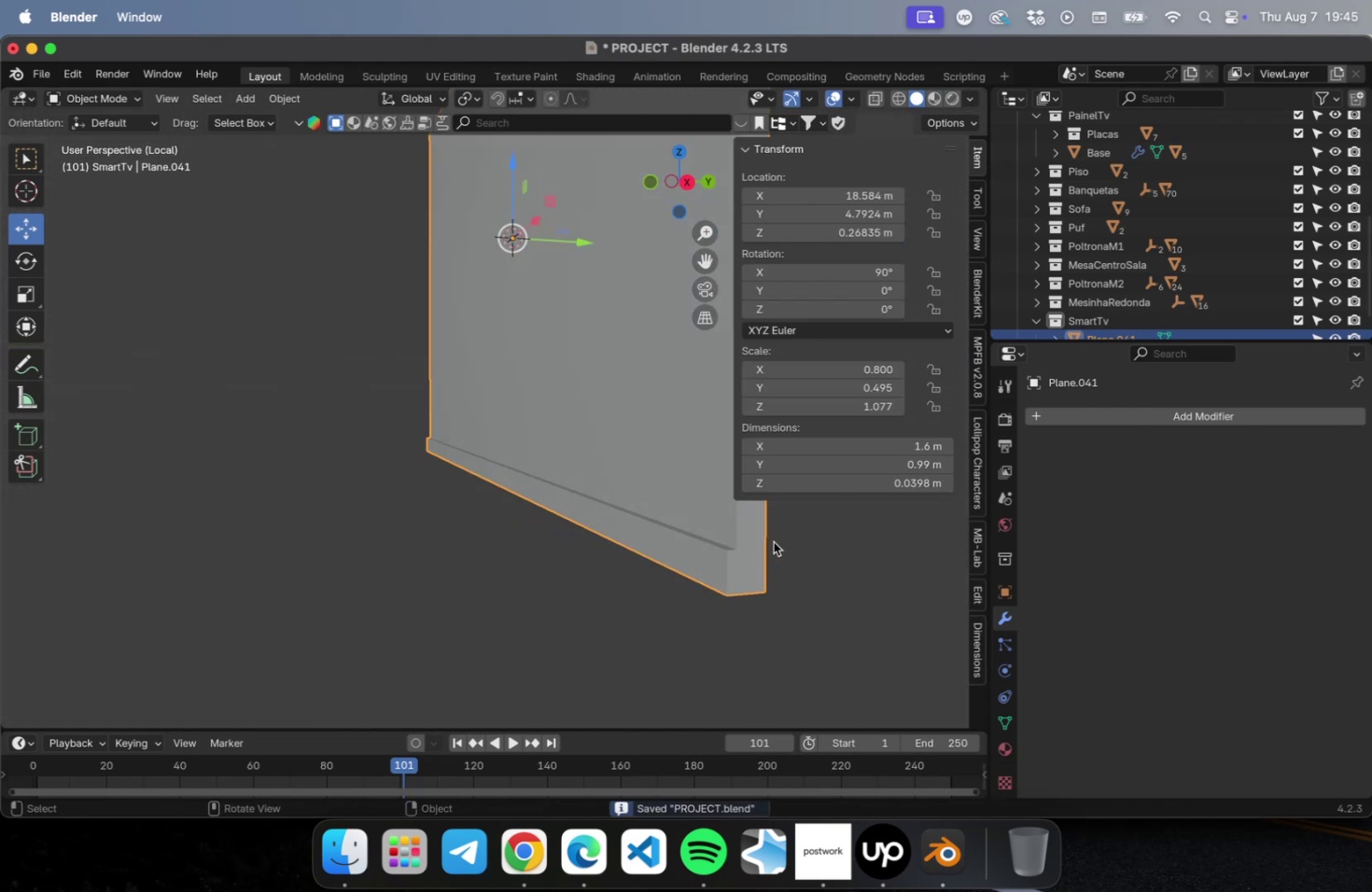 